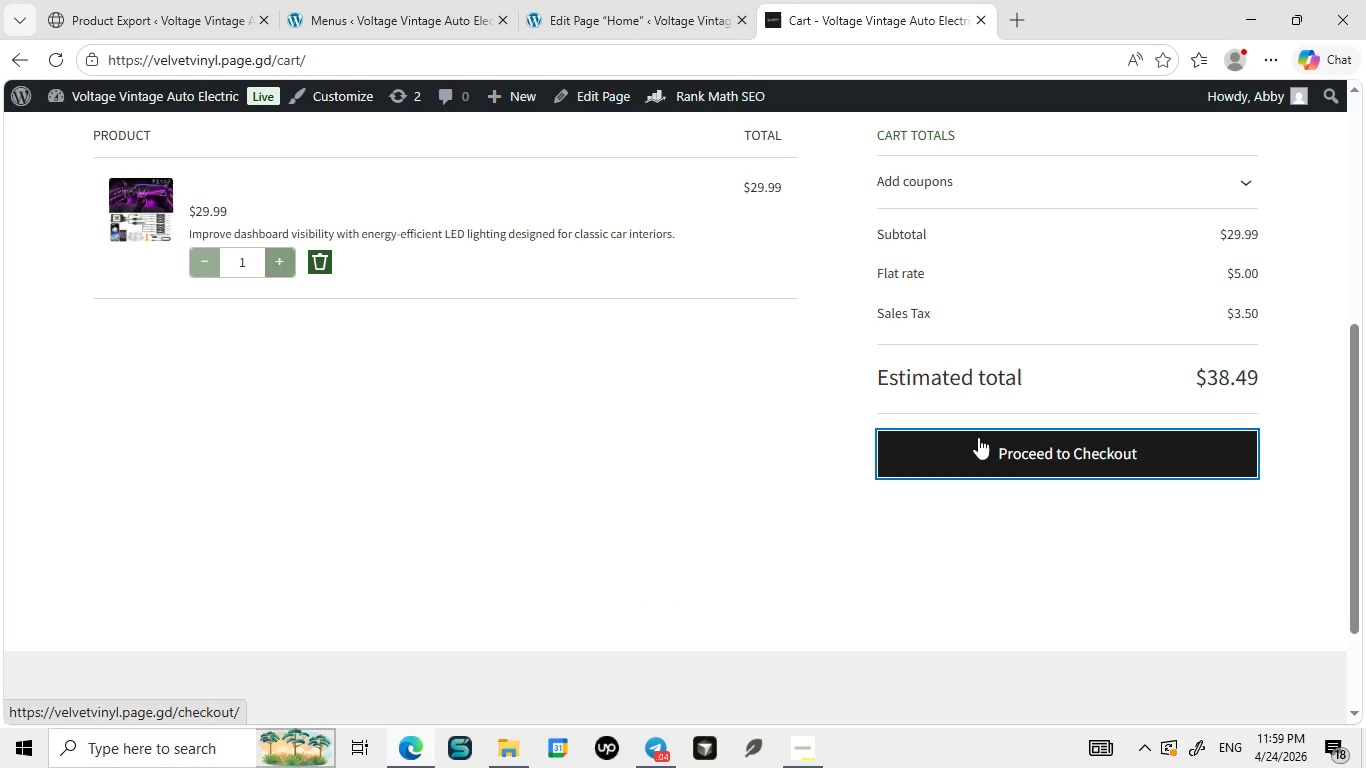 
wait(6.8)
 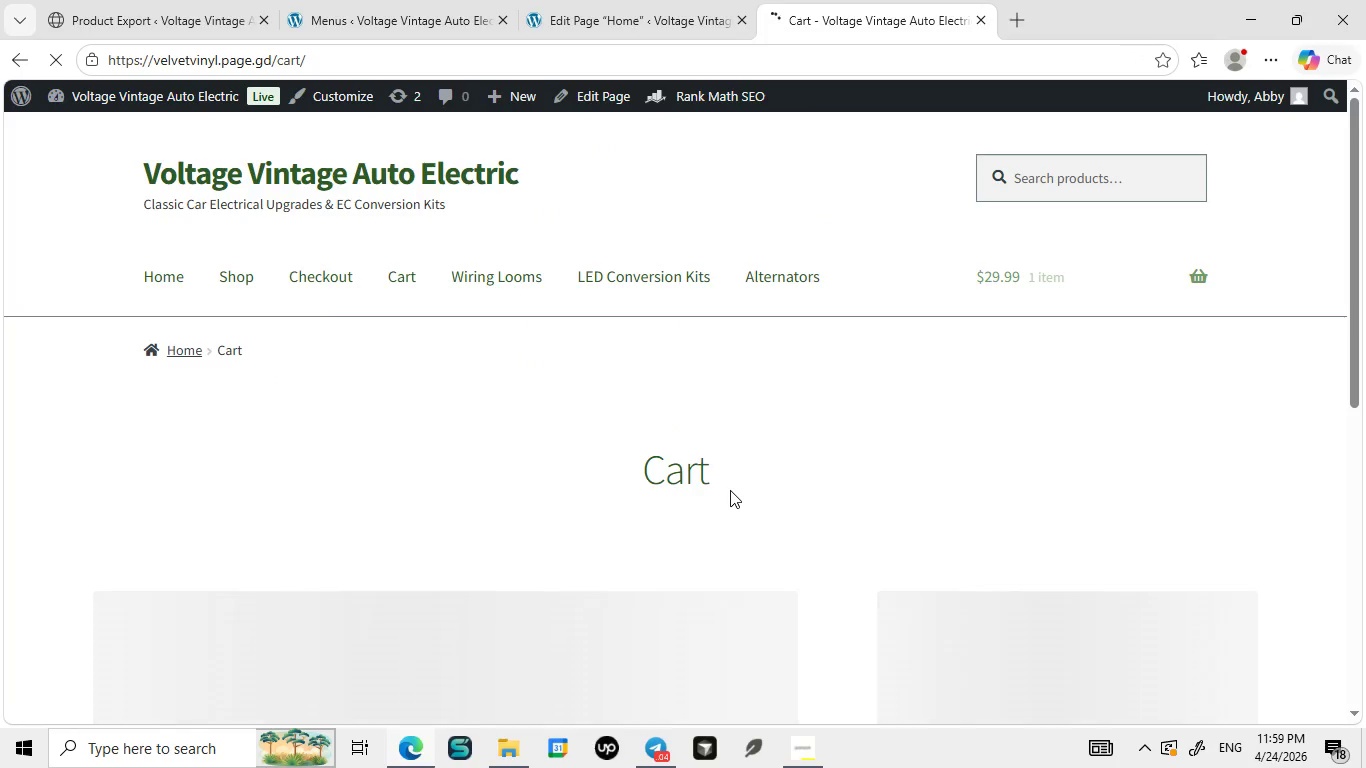 
left_click([978, 437])
 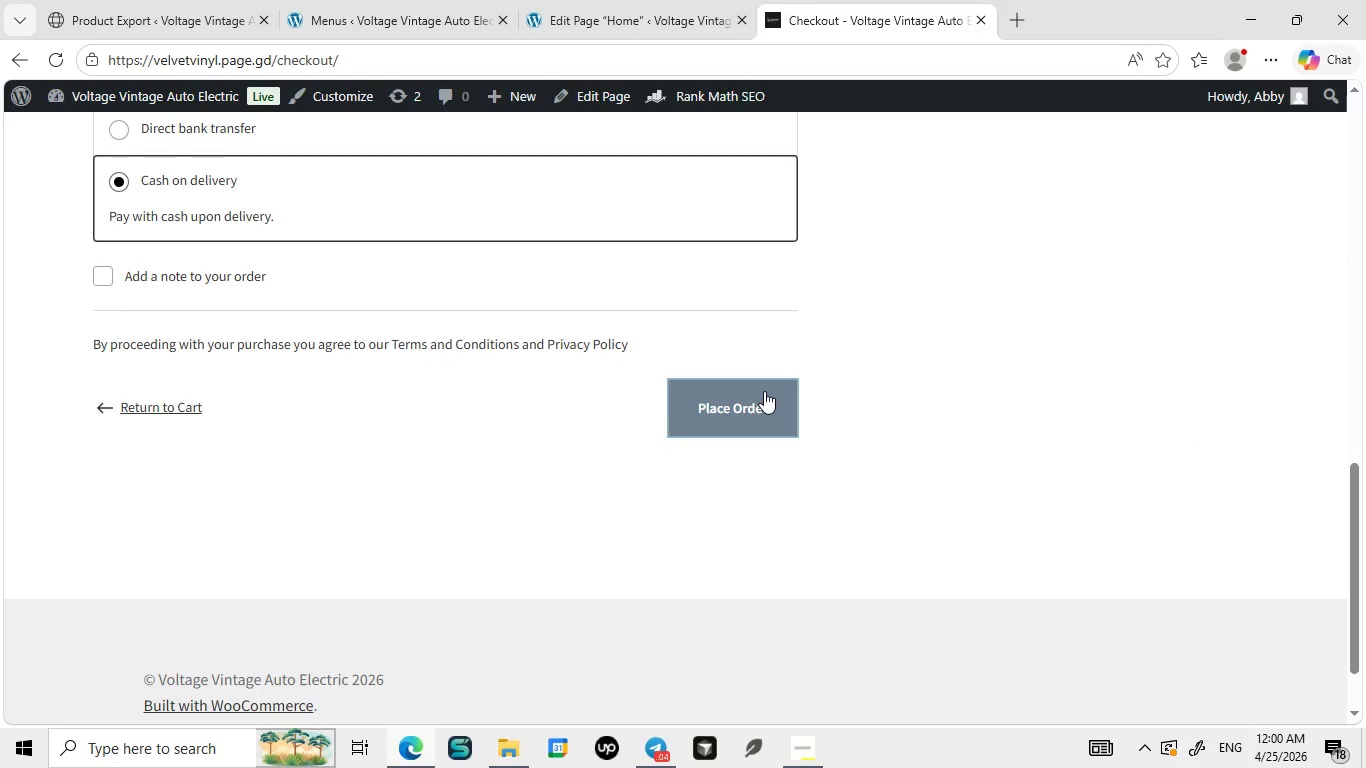 
wait(7.64)
 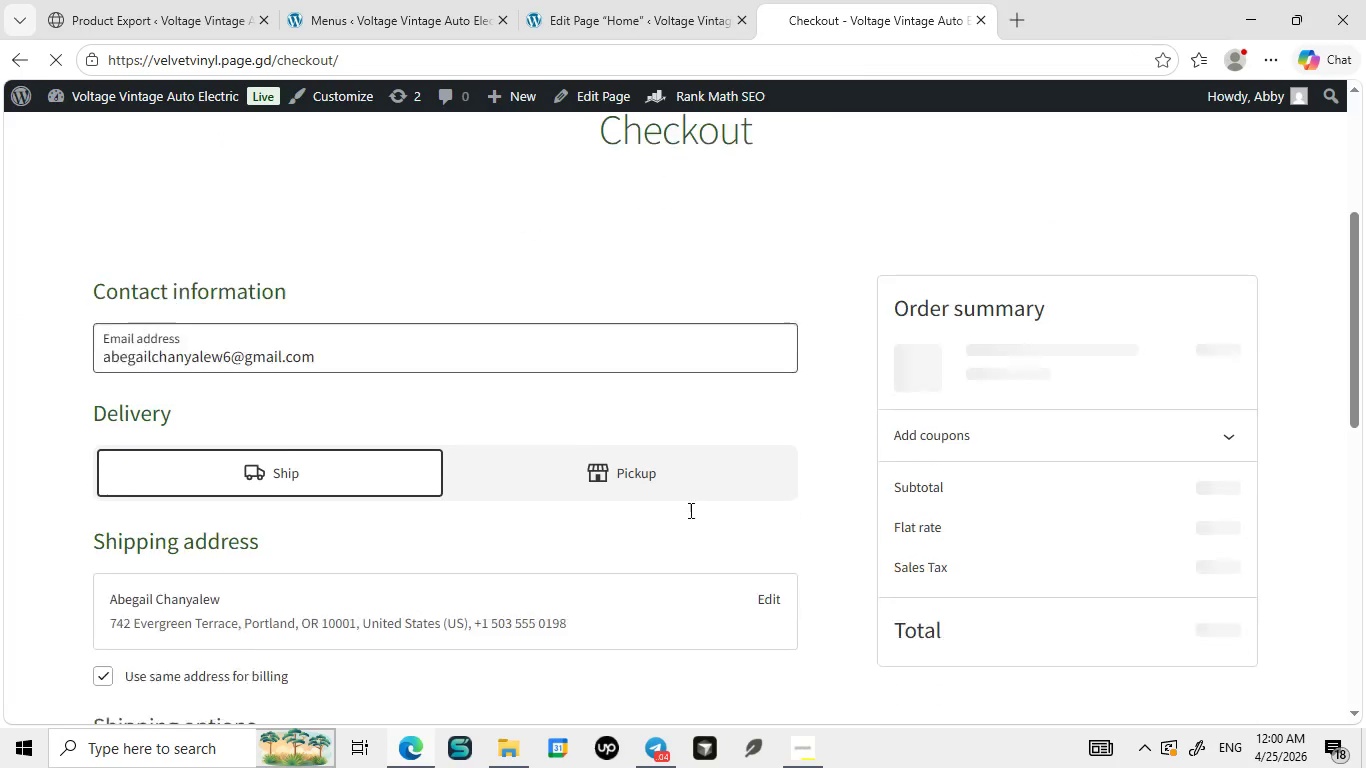 
left_click([764, 391])
 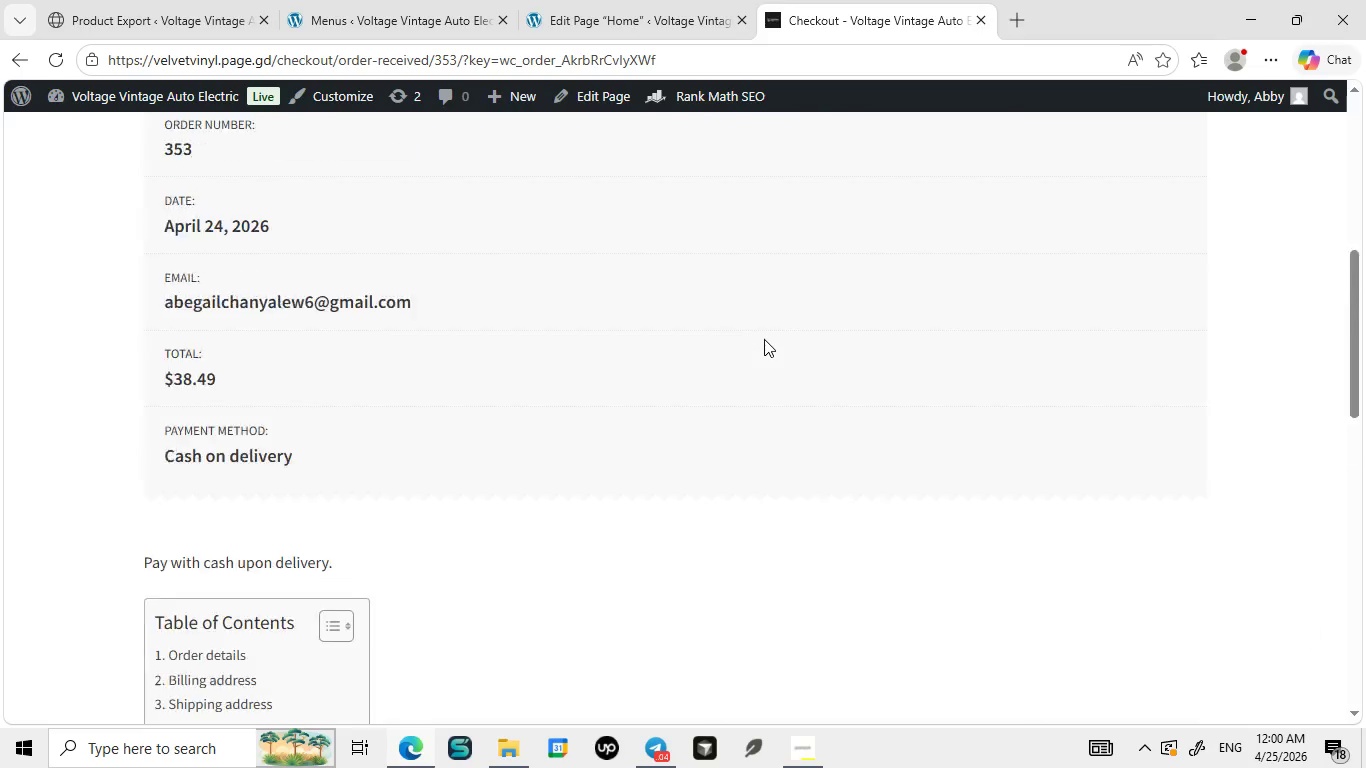 
wait(12.56)
 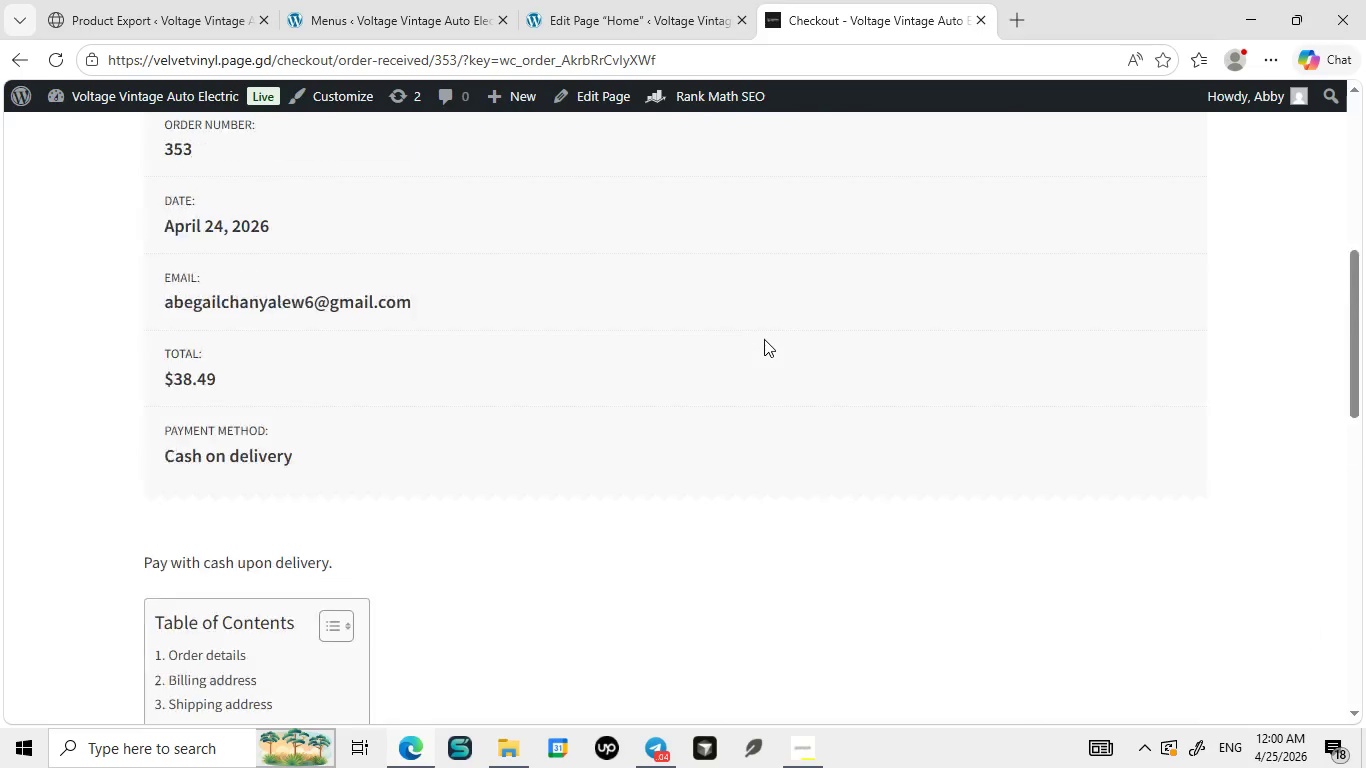 
left_click_drag(start_coordinate=[276, 55], to_coordinate=[100, 65])
 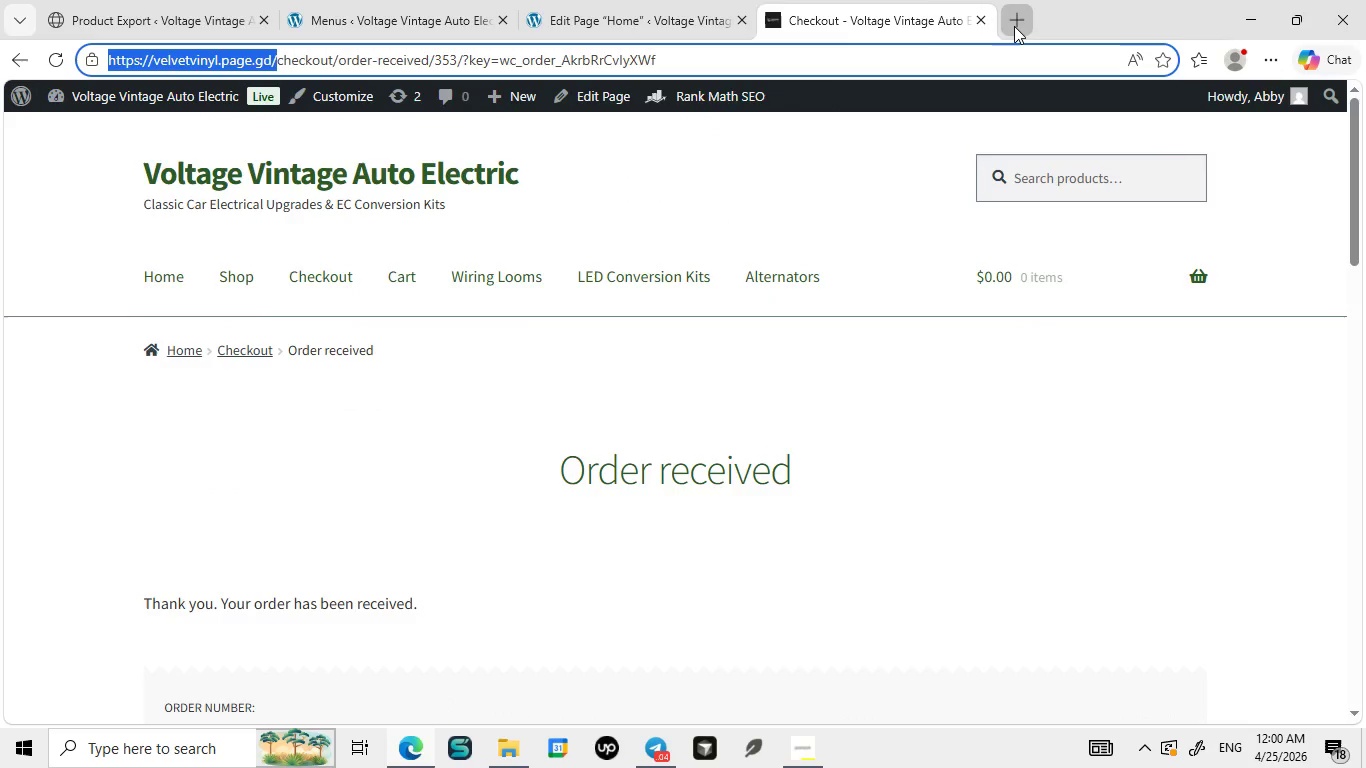 
key(Control+C)
 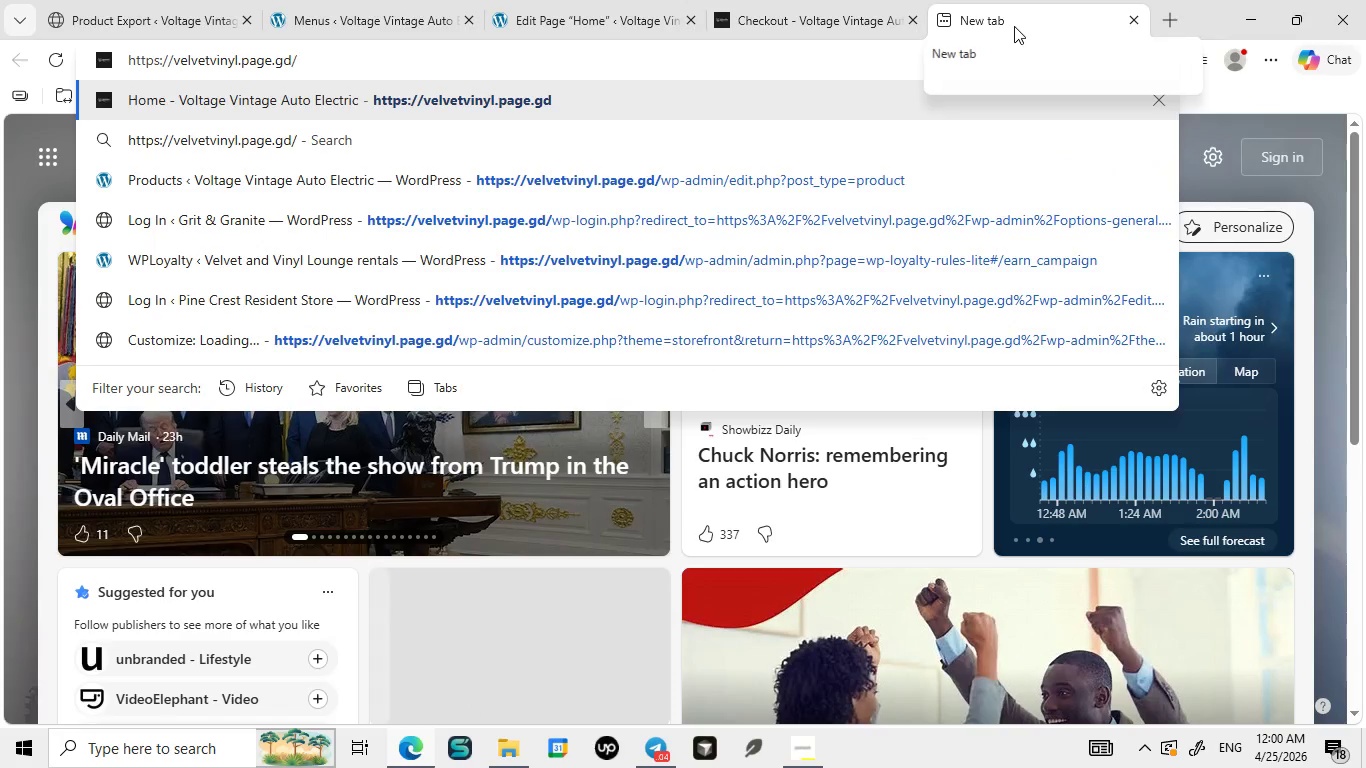 
left_click([1014, 26])
 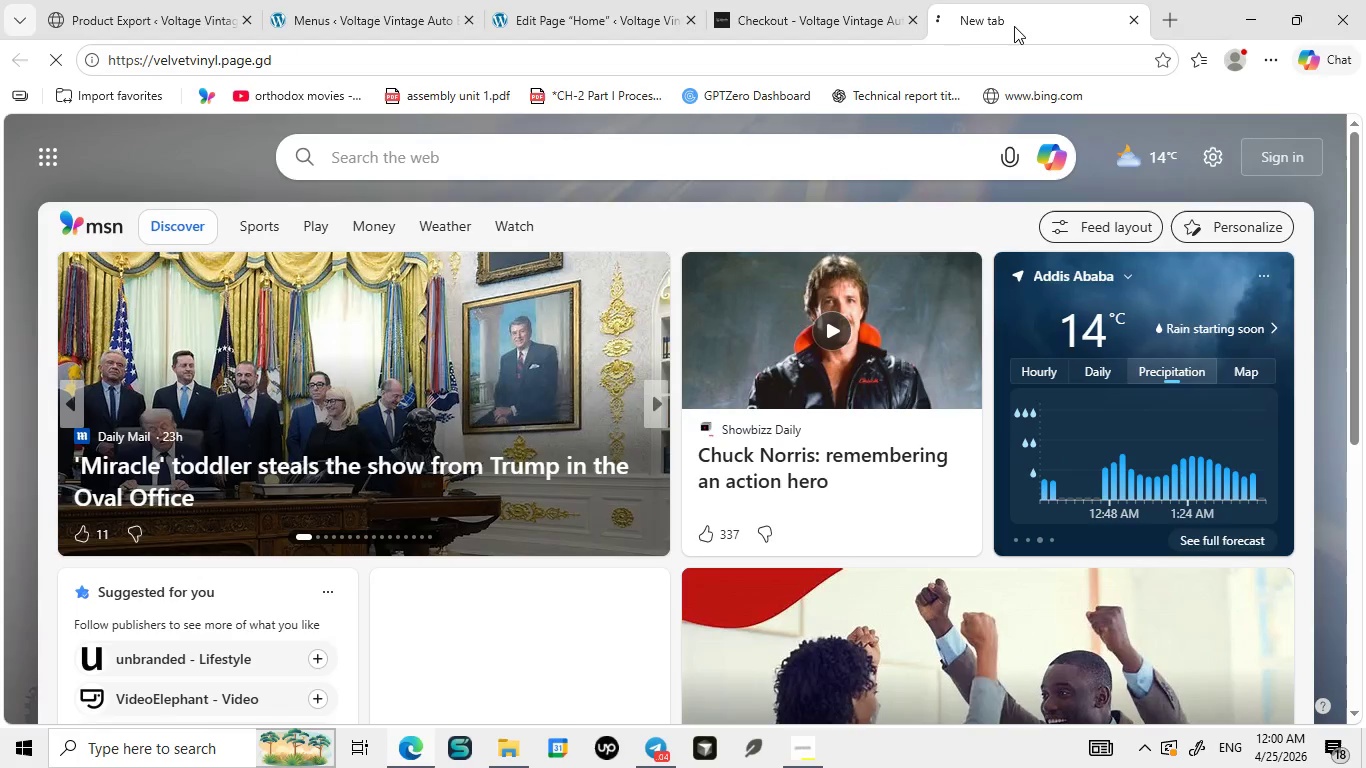 
key(Control+V)
 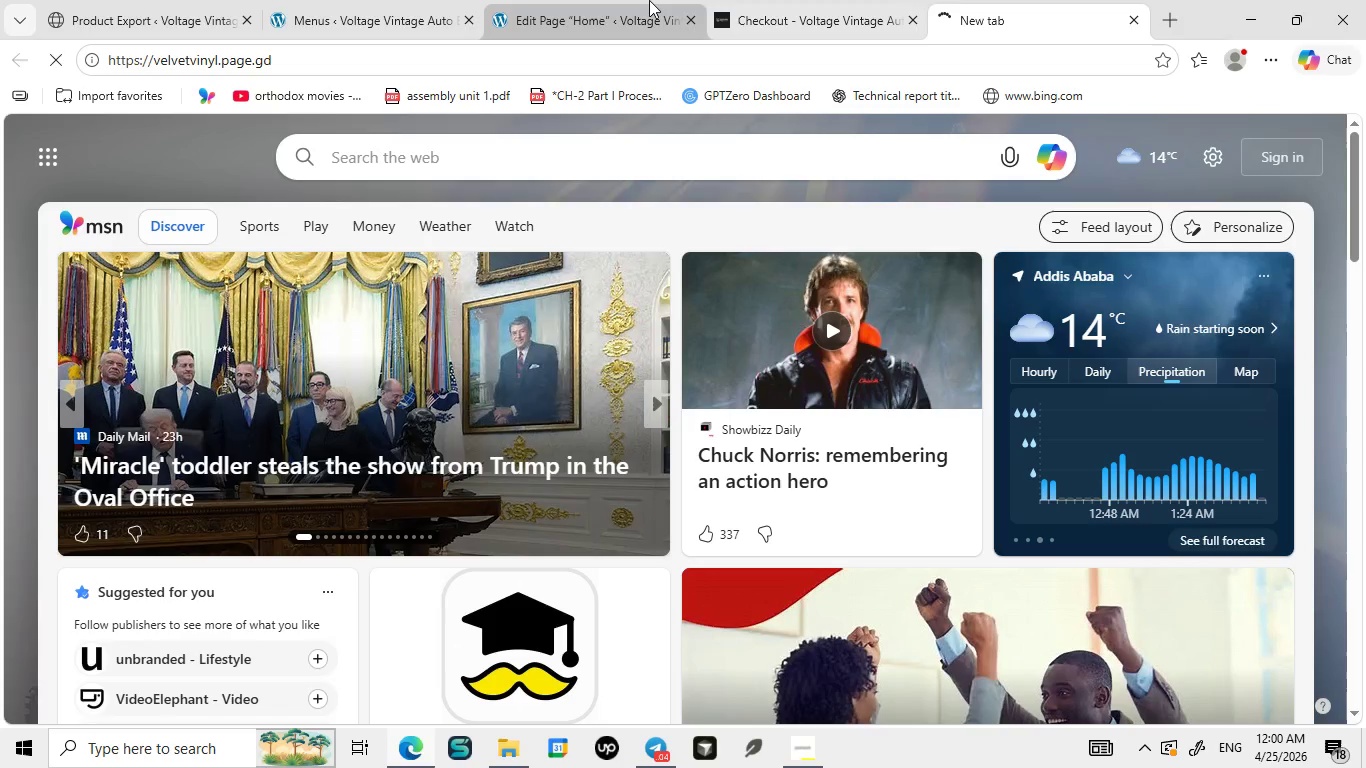 
key(Backspace)
 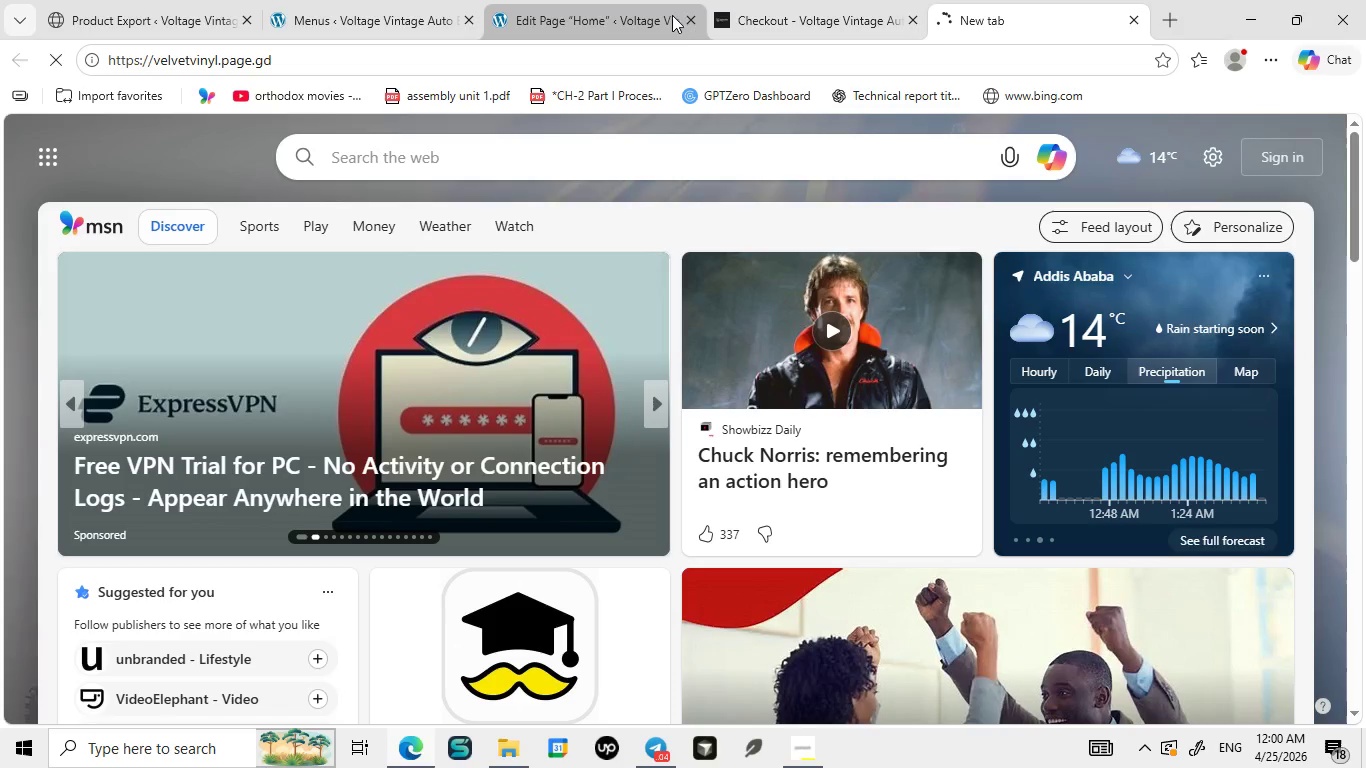 
key(Enter)
 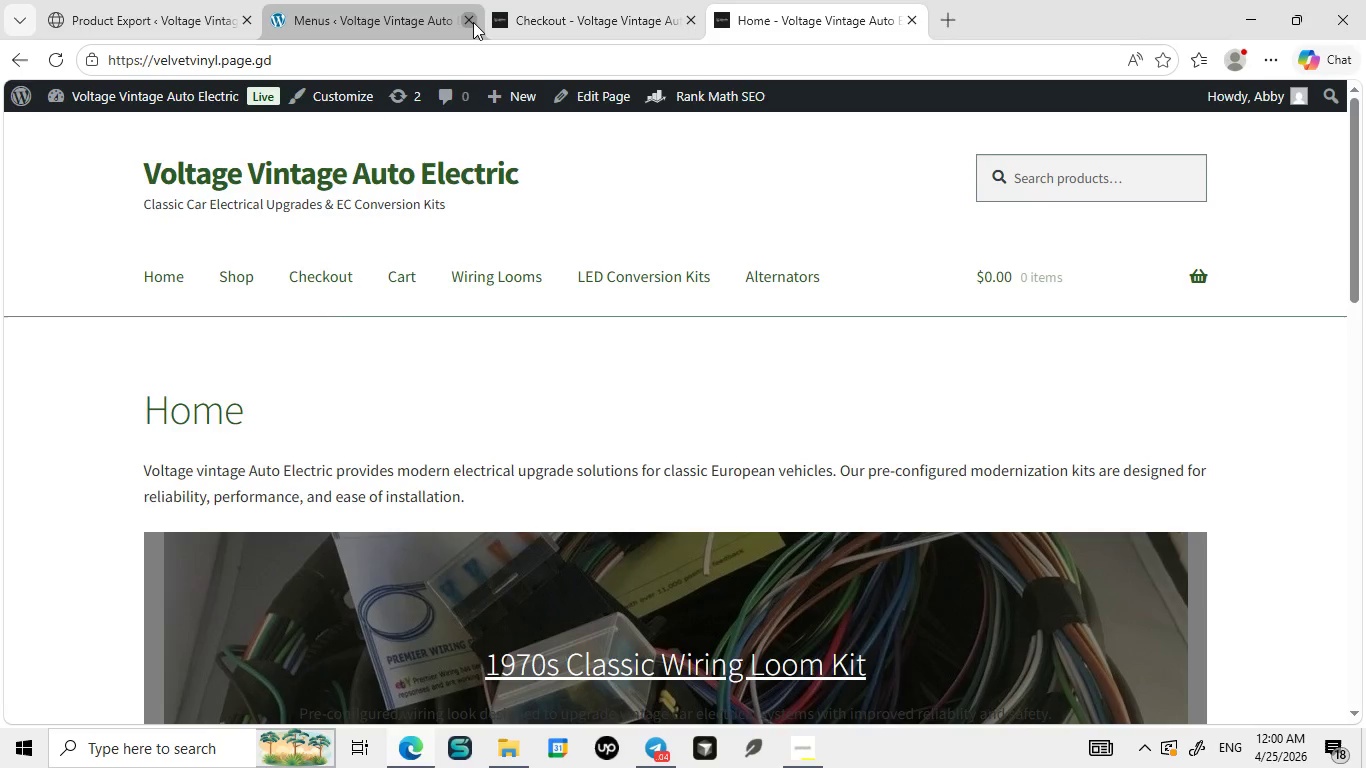 
left_click([692, 21])
 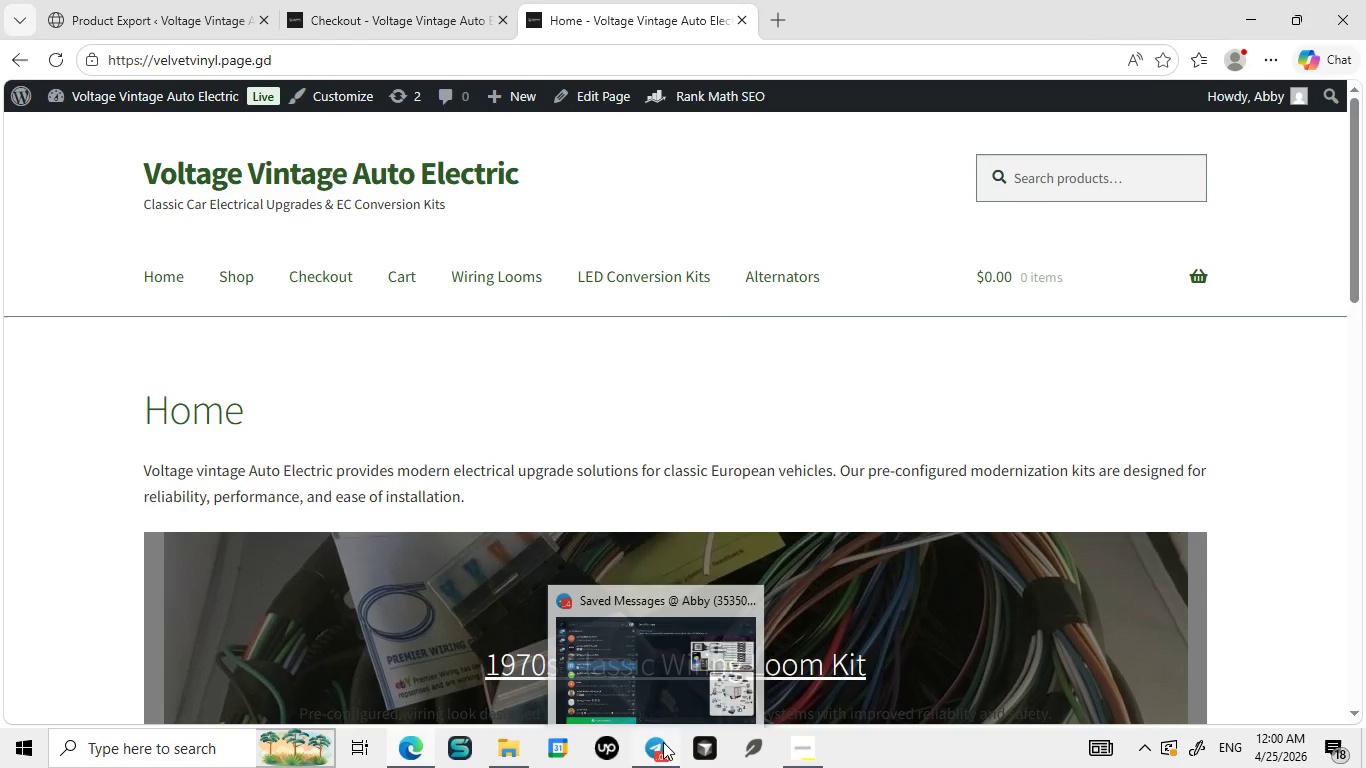 